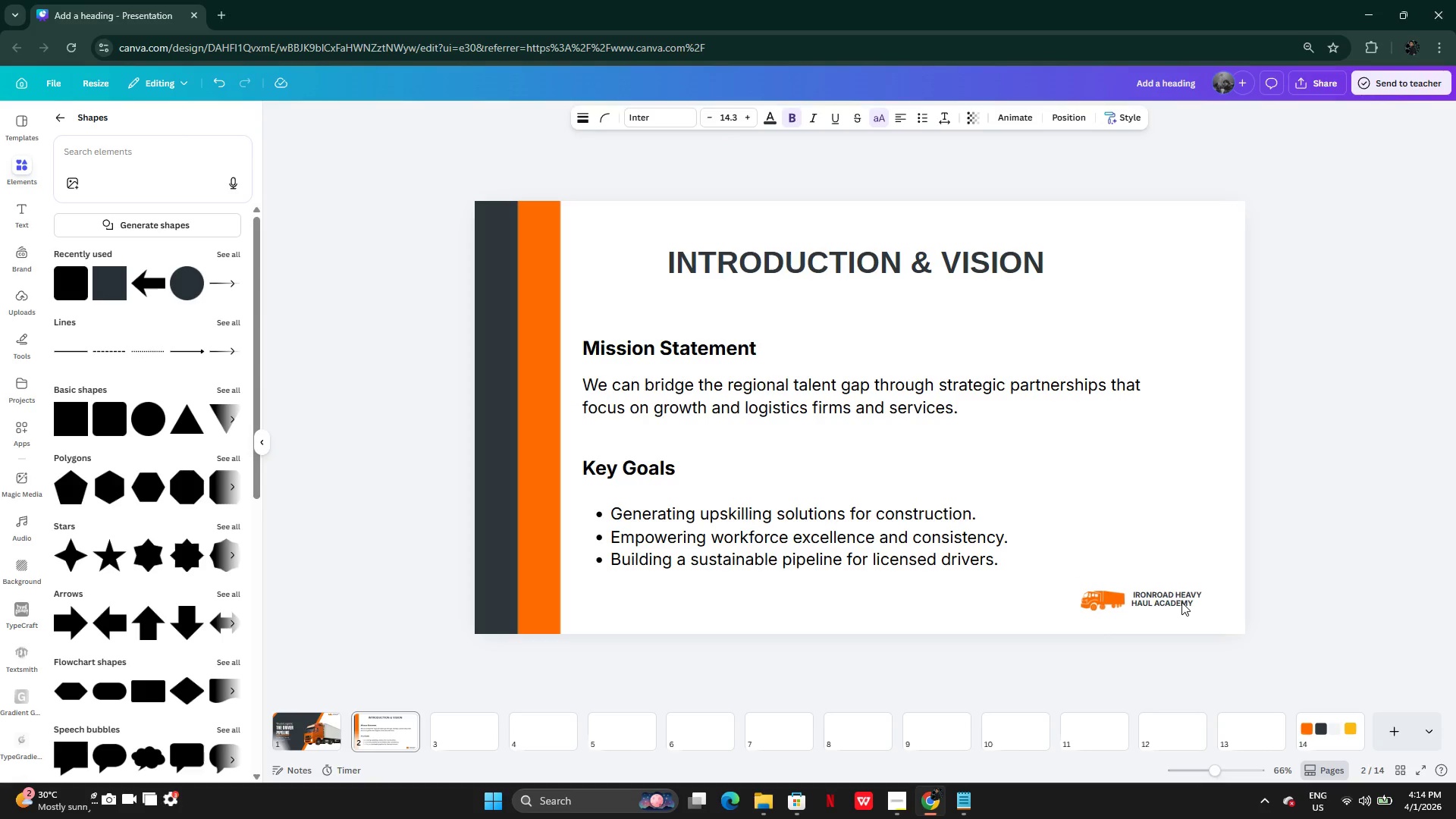 
key(ArrowRight)
 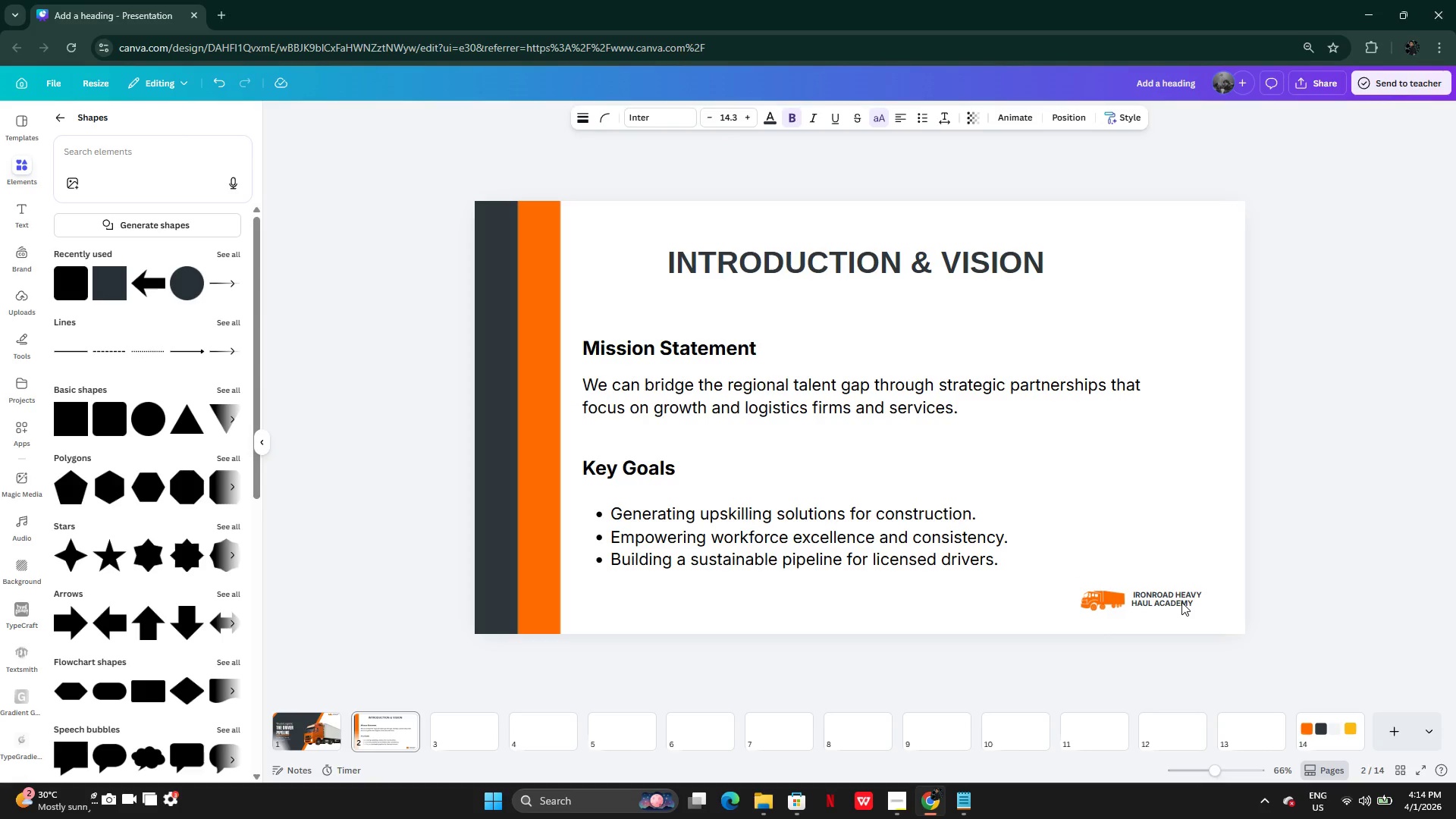 
key(ArrowRight)
 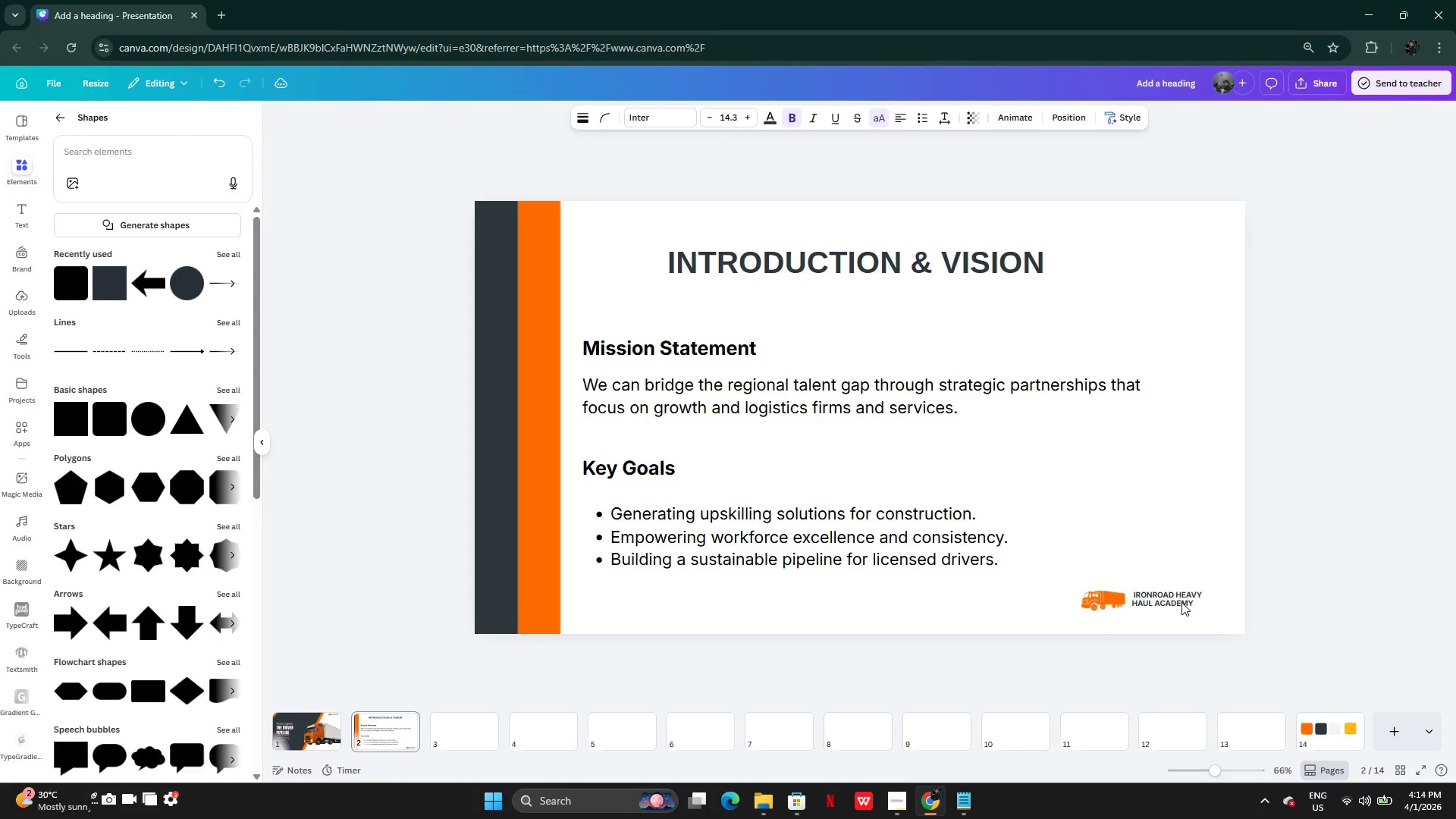 
hold_key(key=ArrowRight, duration=0.67)
 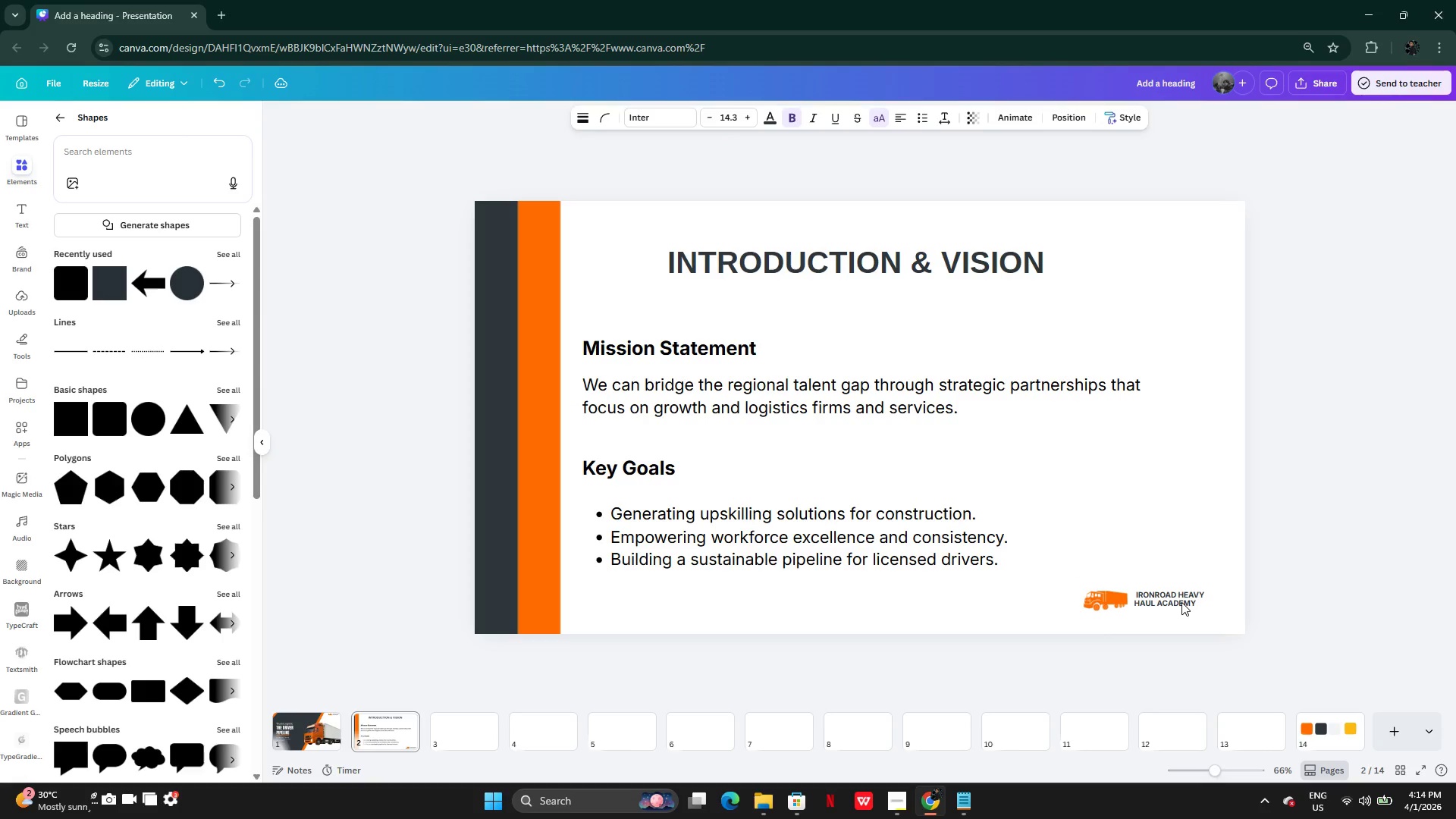 
key(ArrowRight)
 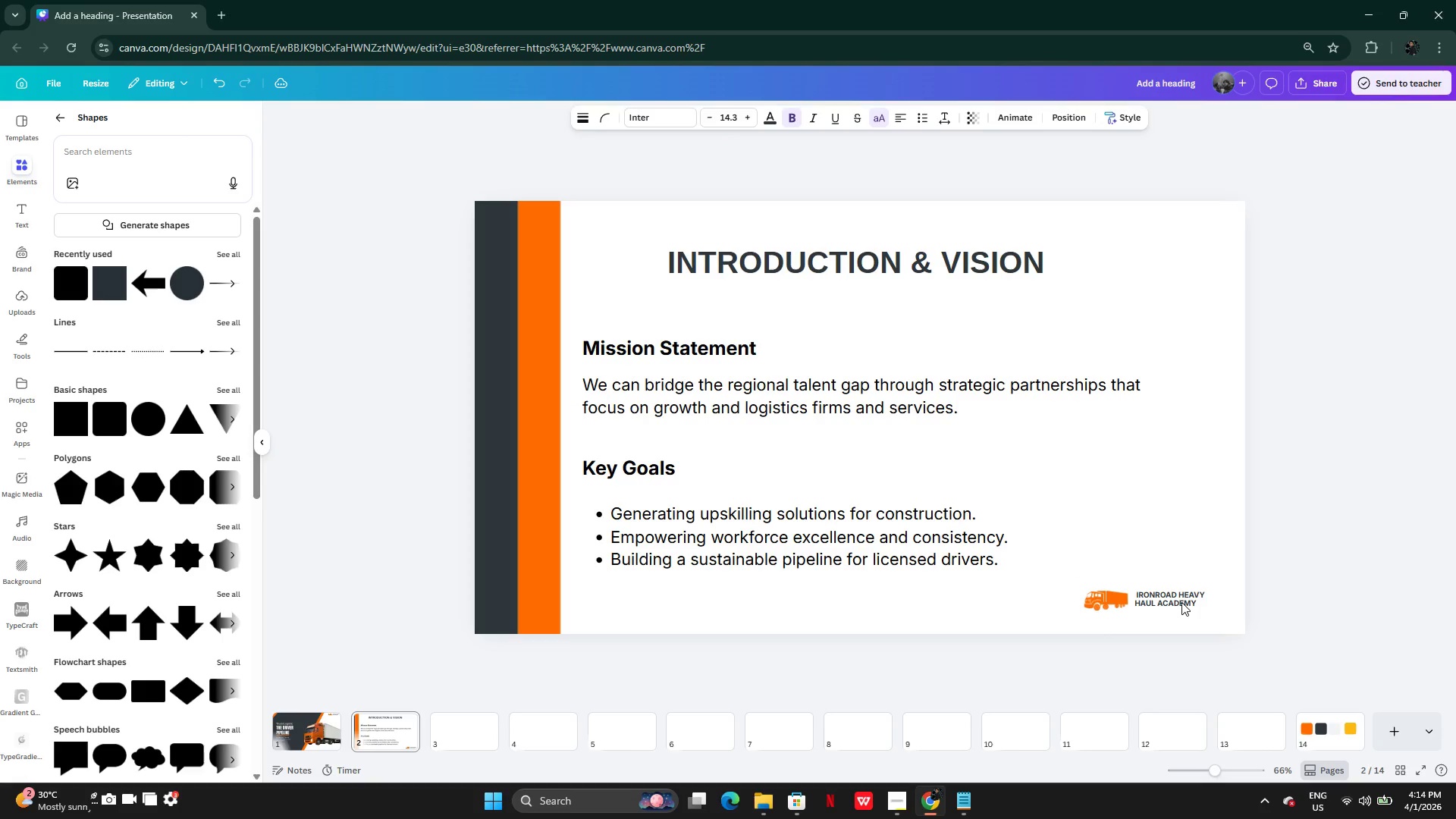 
key(ArrowRight)
 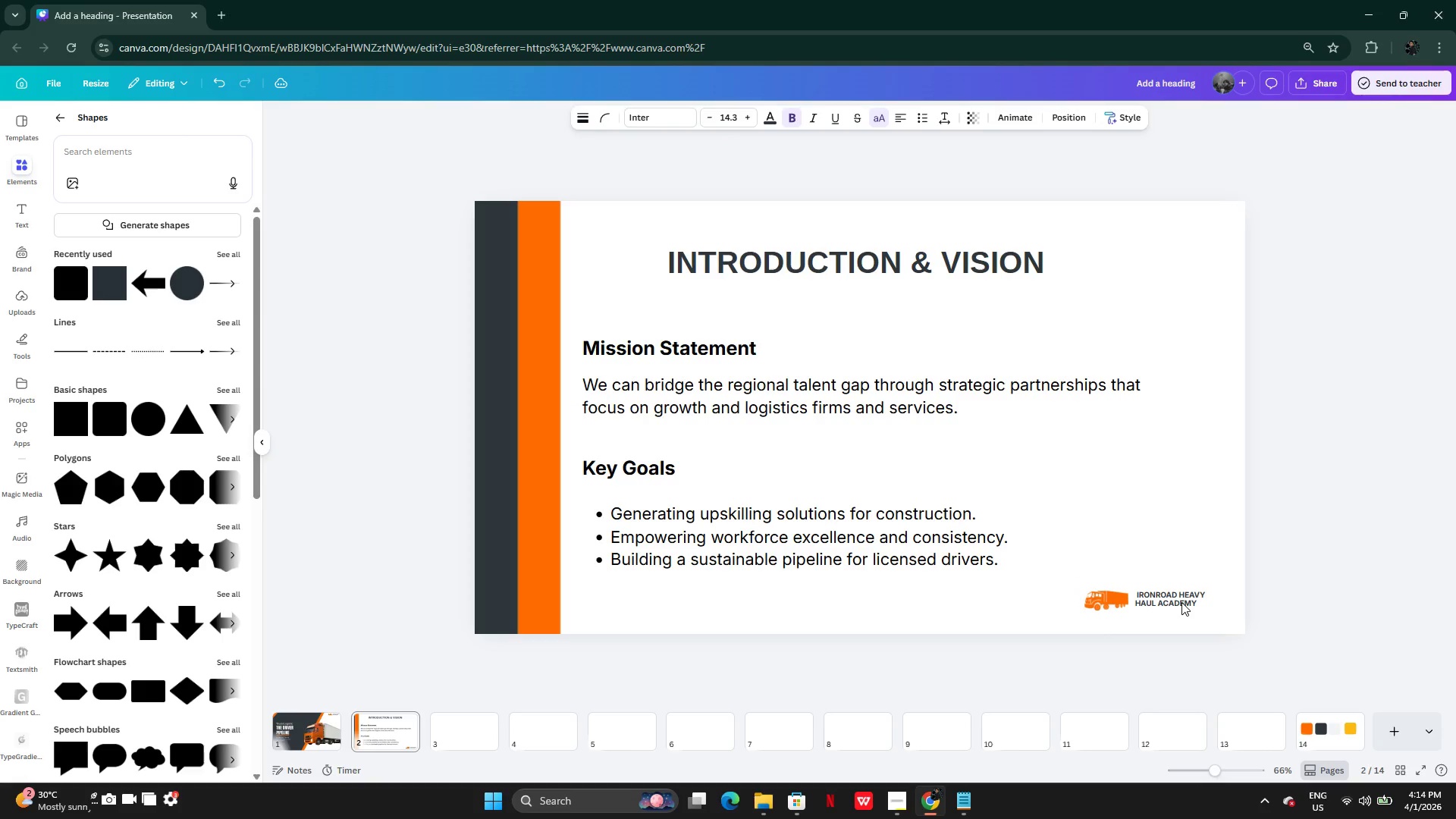 
key(ArrowRight)
 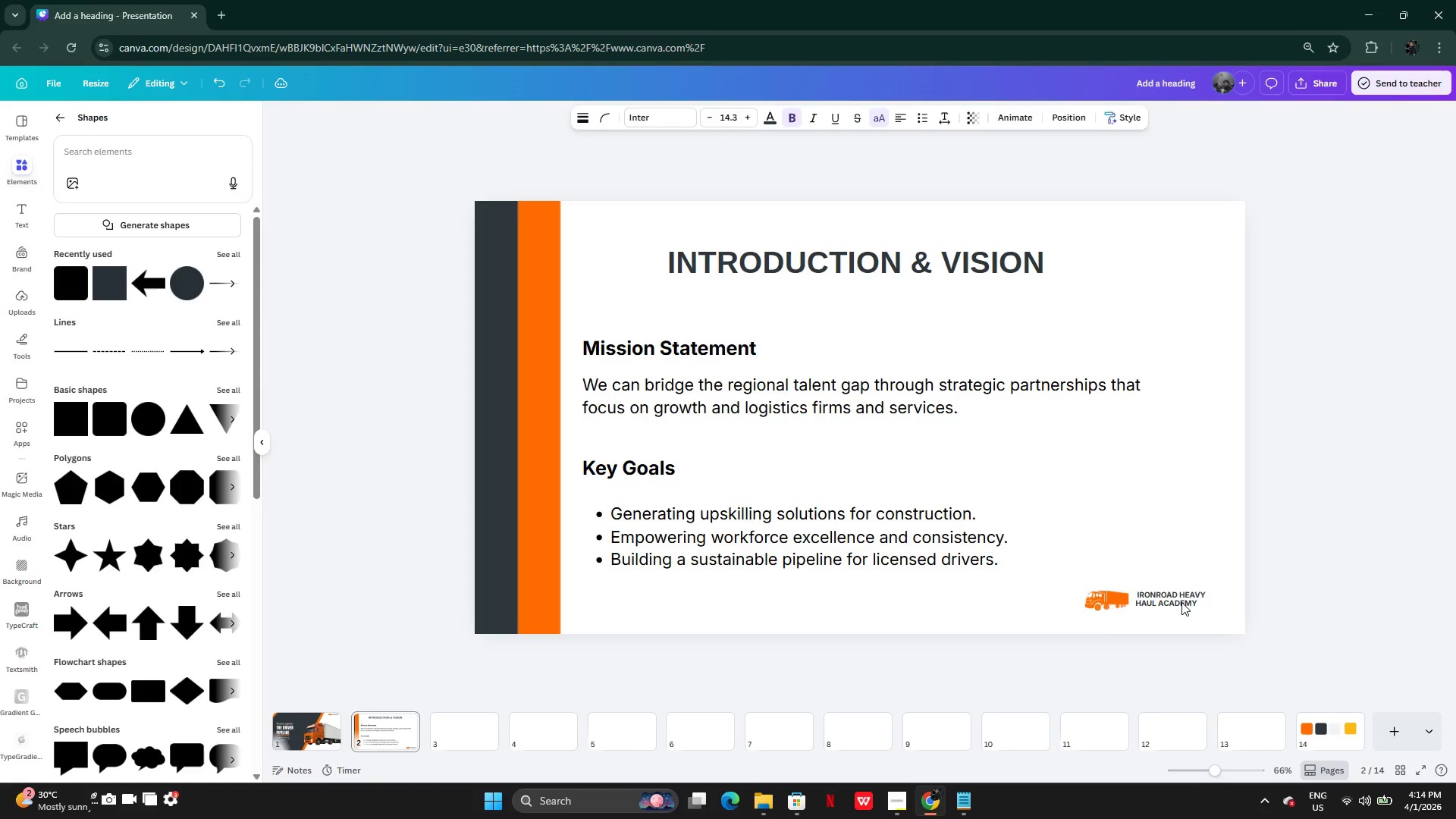 
key(ArrowRight)
 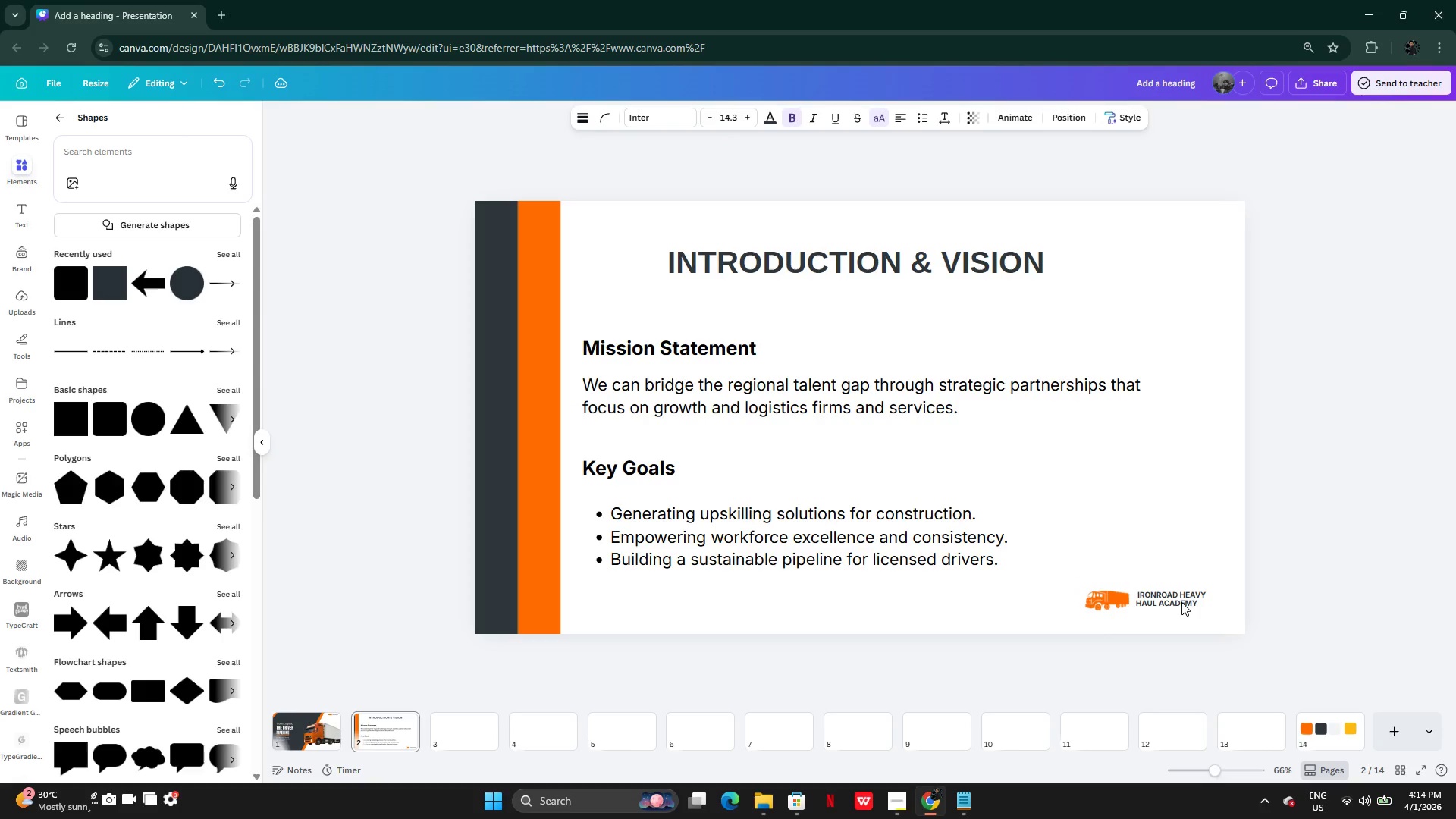 
key(ArrowRight)
 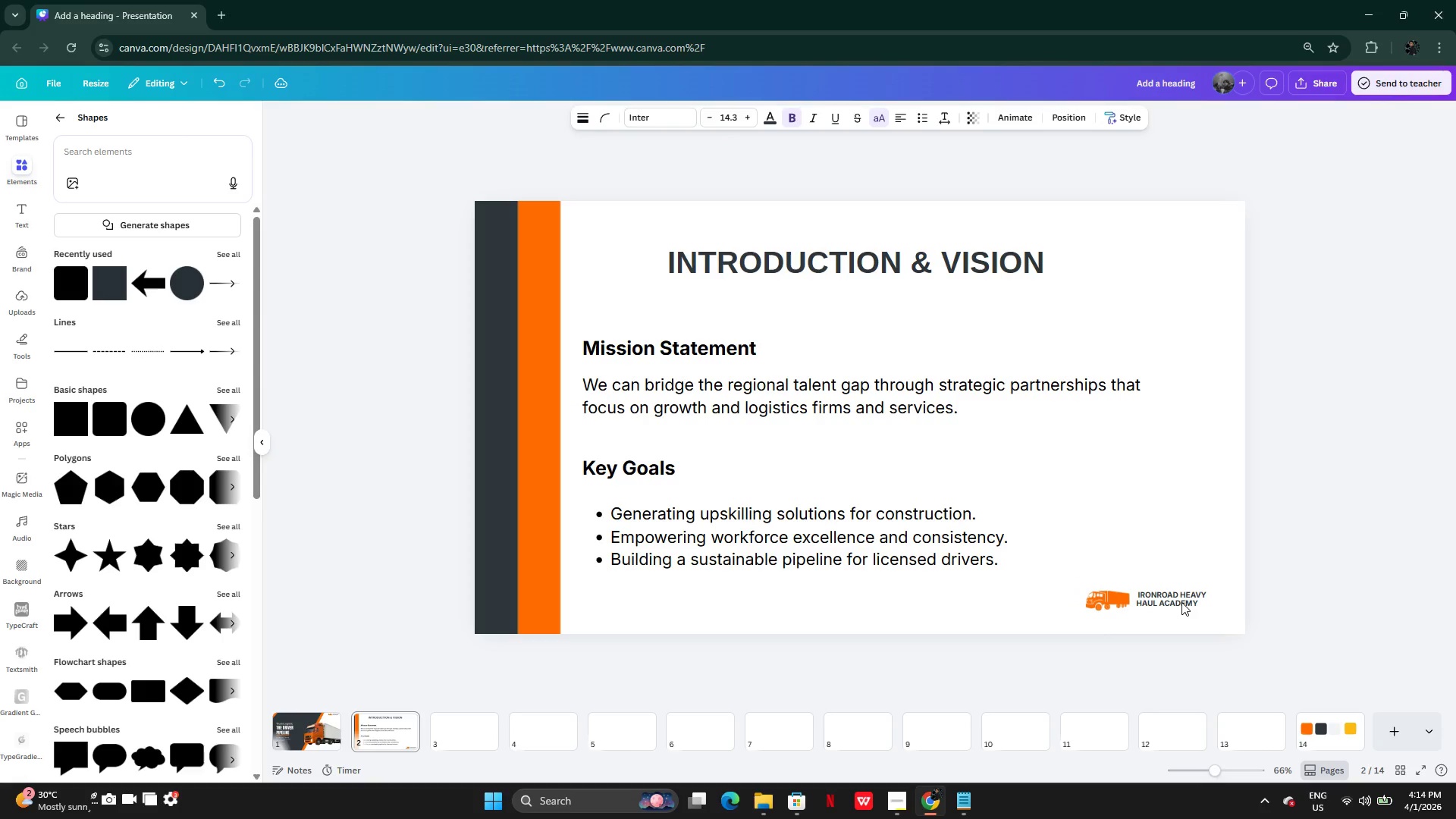 
key(ArrowRight)
 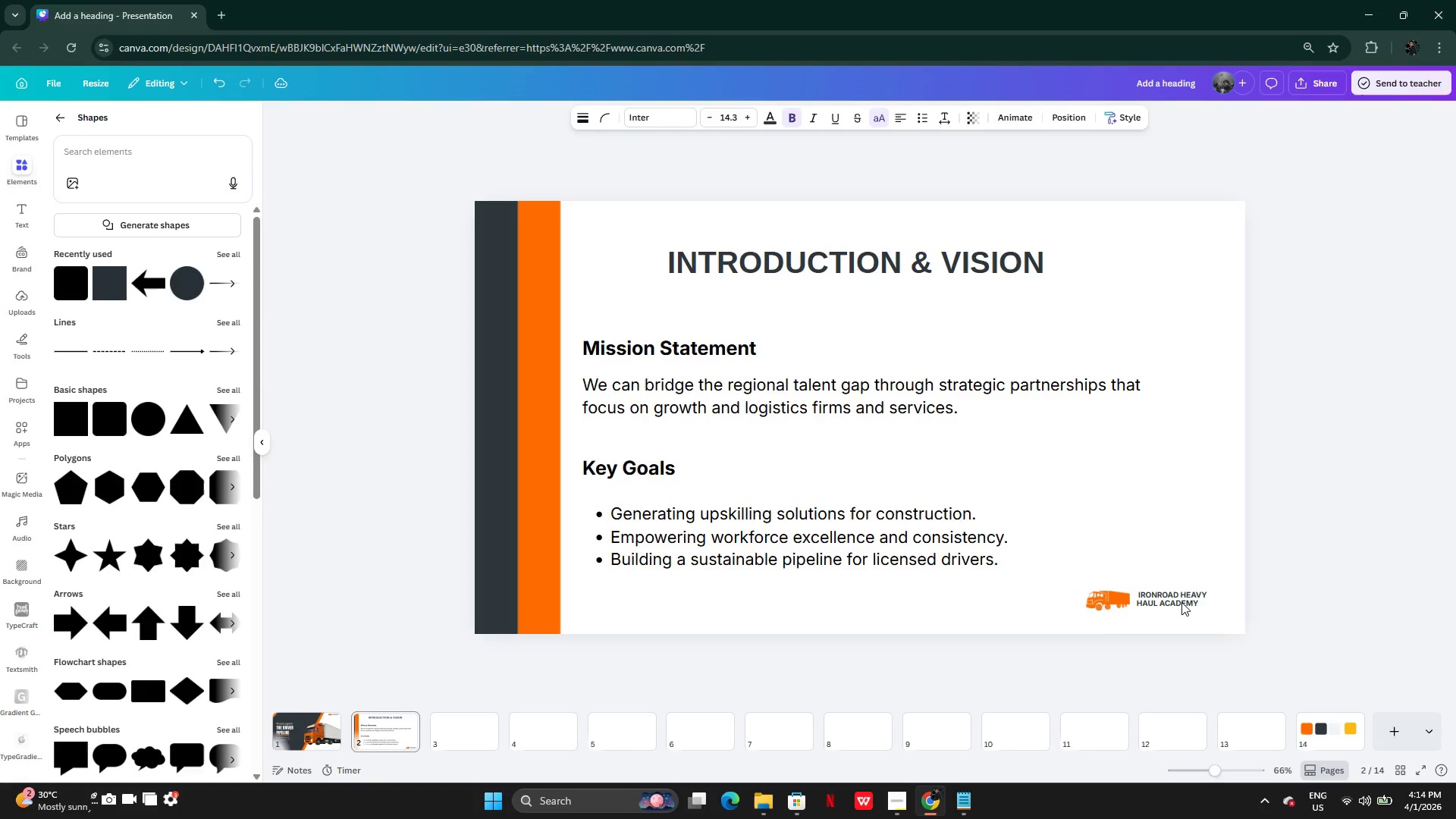 
key(ArrowRight)
 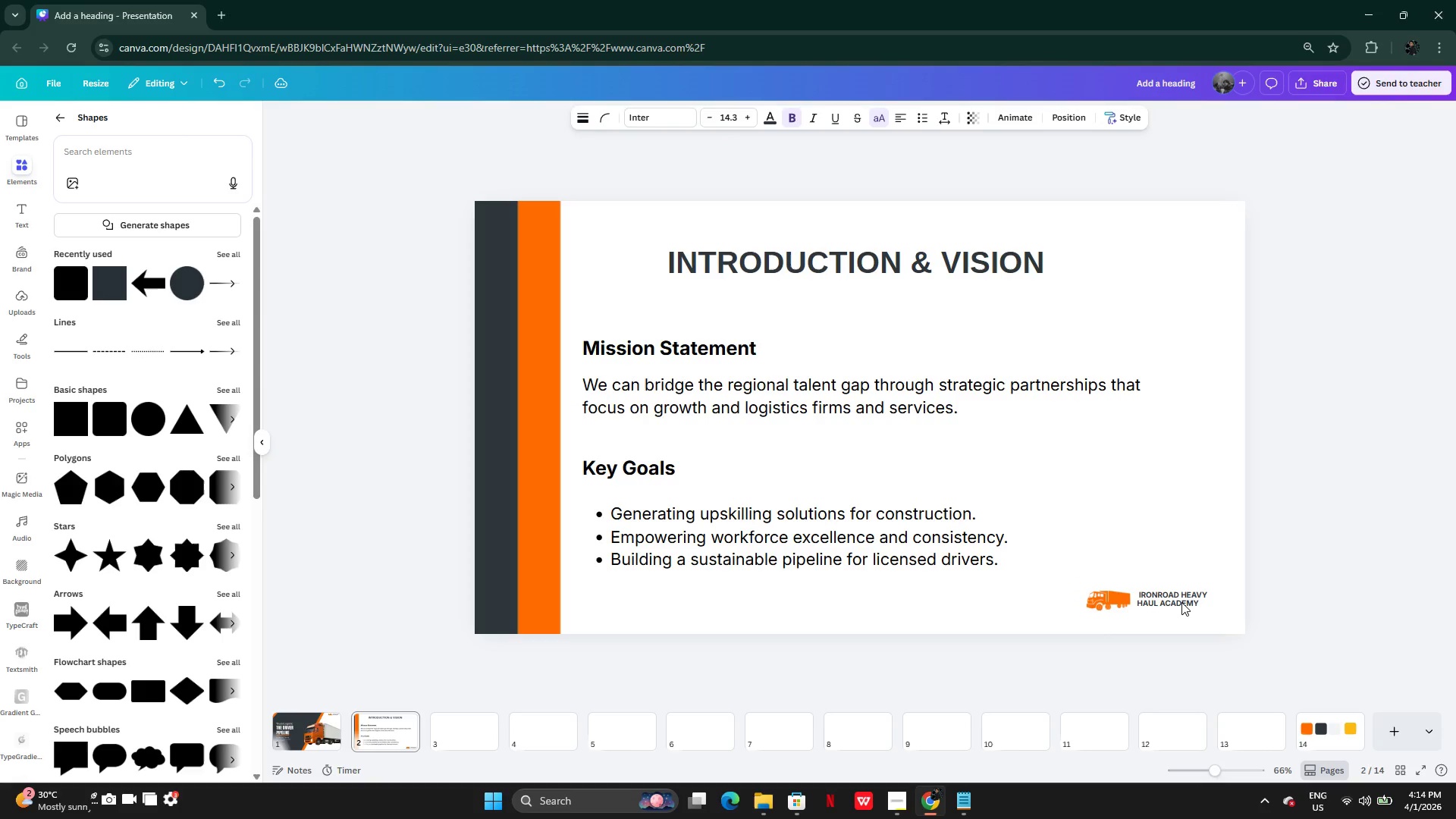 
key(ArrowRight)
 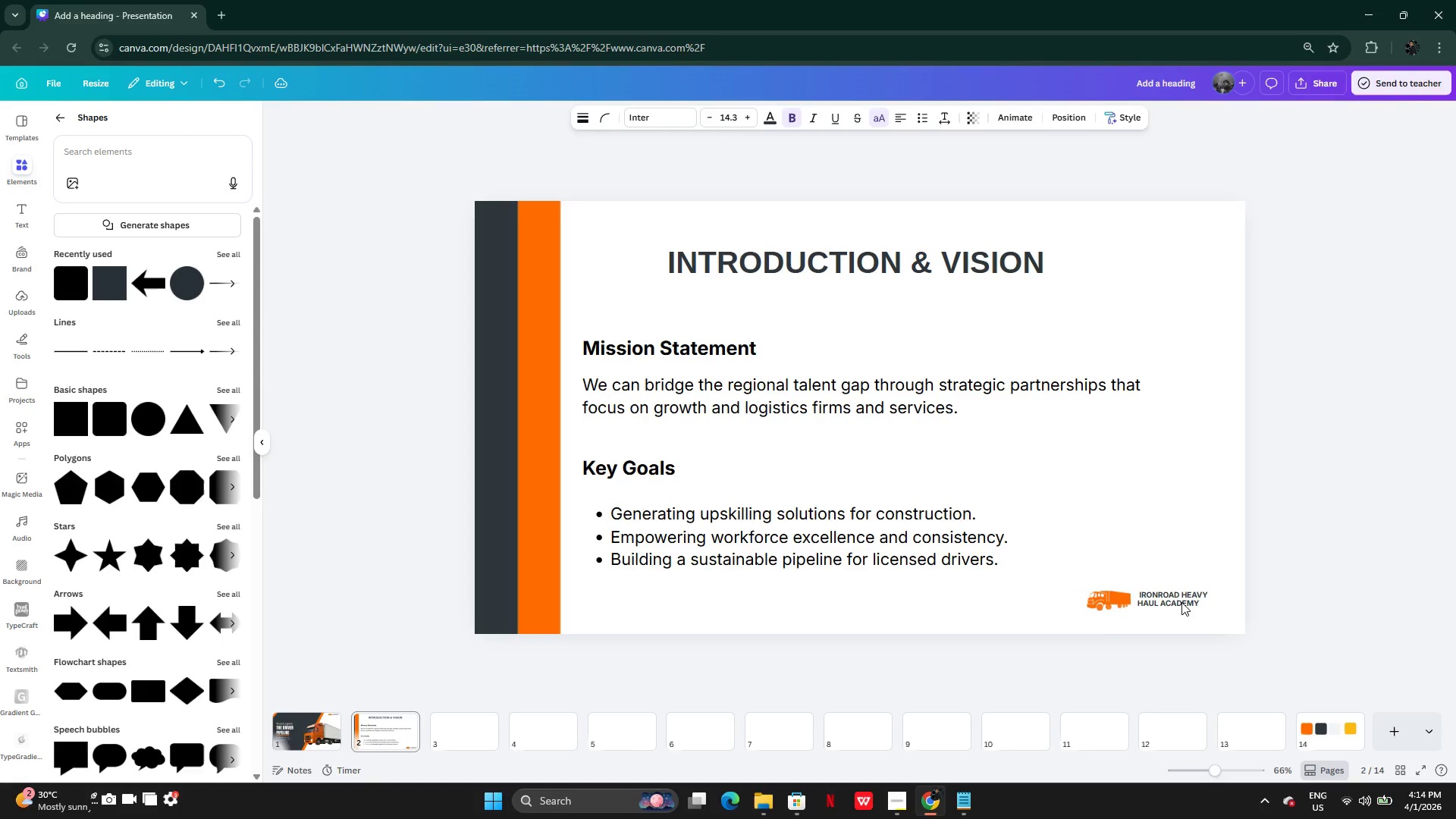 
key(ArrowRight)
 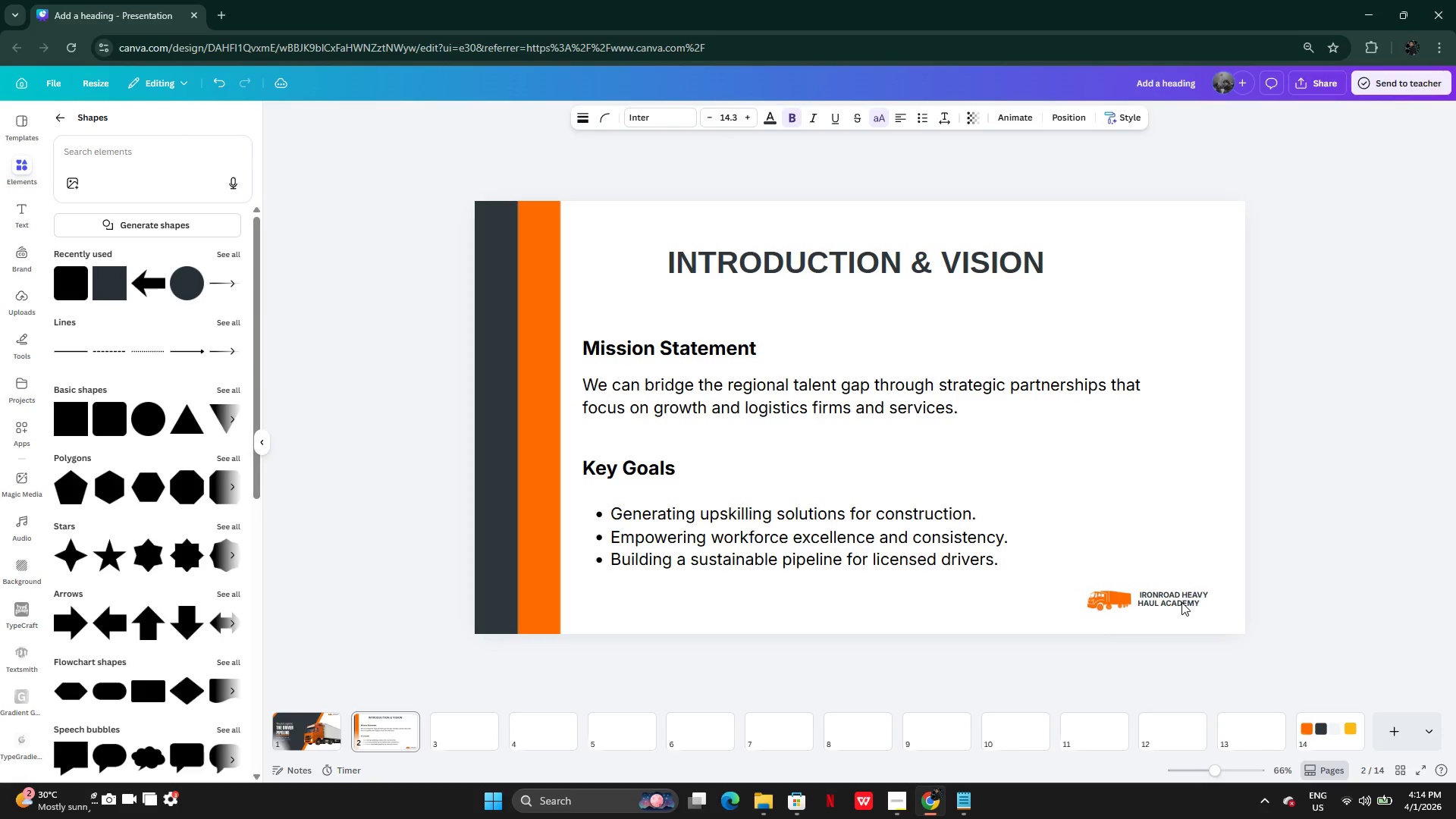 
key(ArrowRight)
 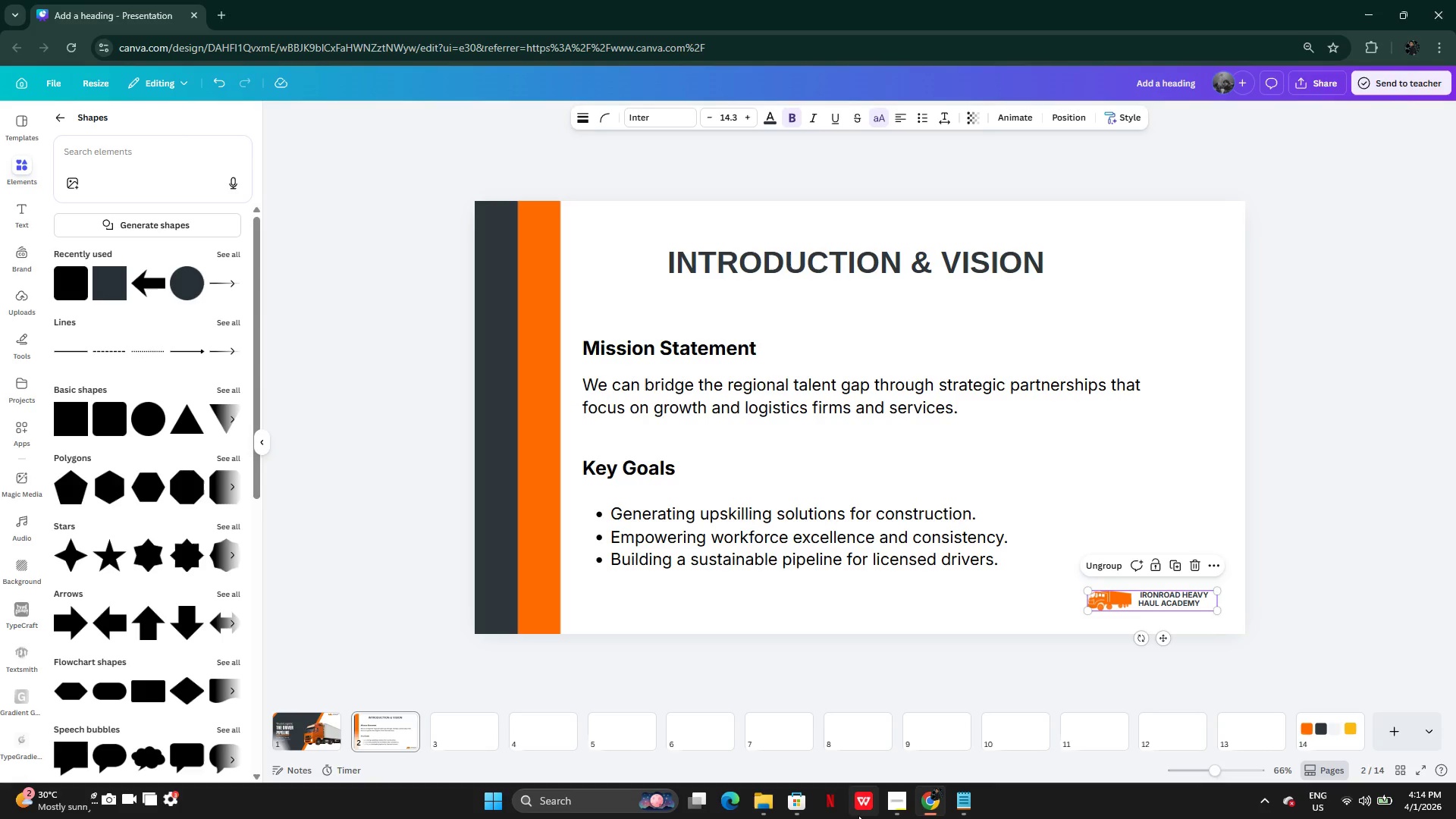 
mouse_move([917, 807])
 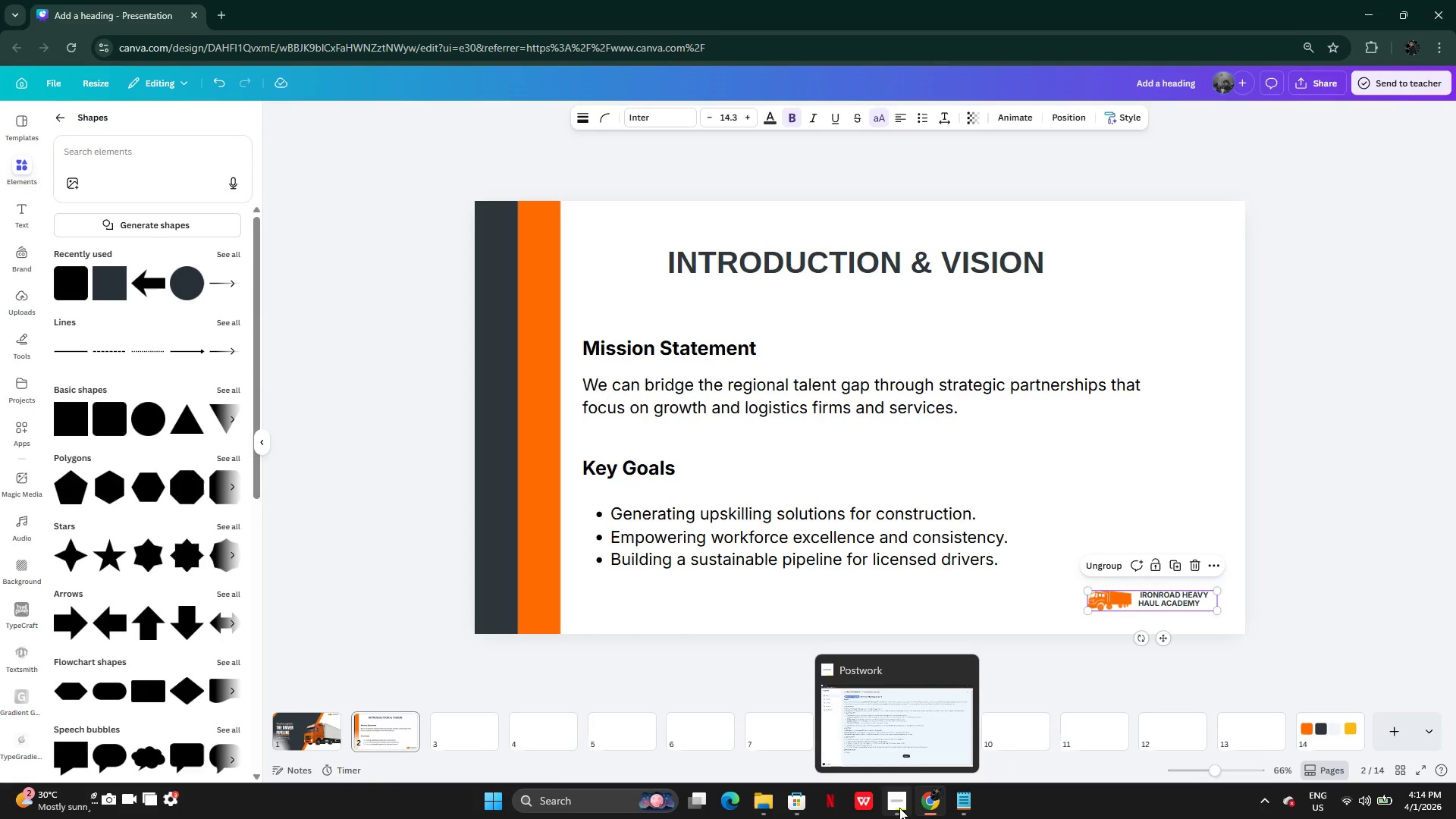 
left_click([899, 808])